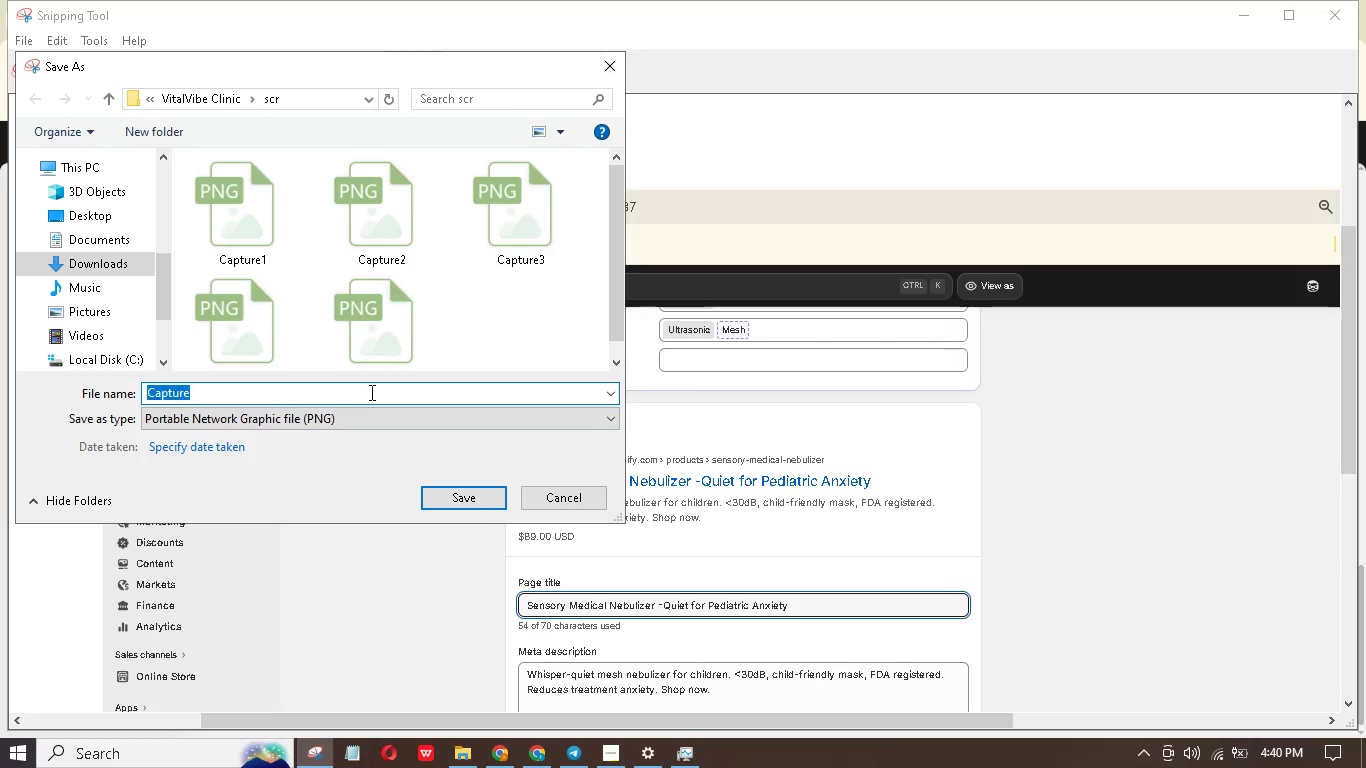 
triple_click([370, 392])
 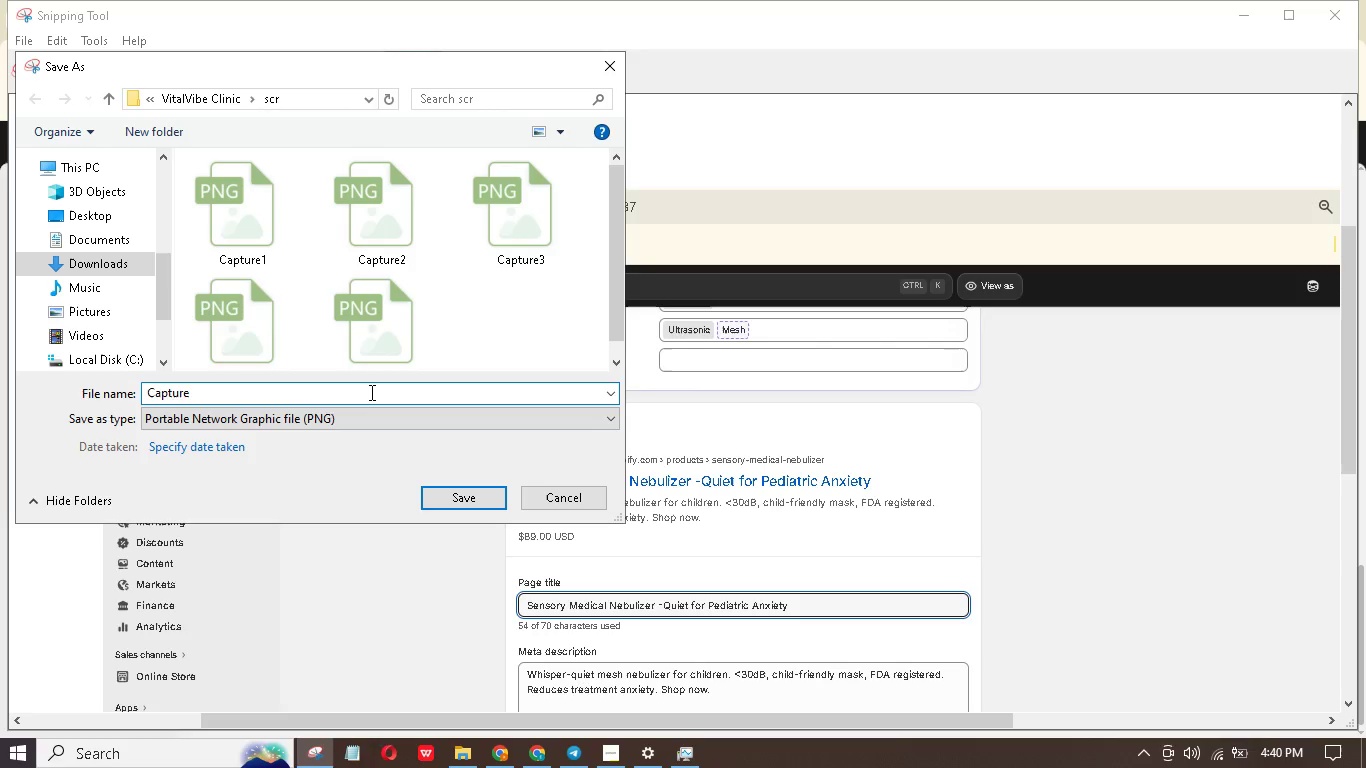 
triple_click([370, 392])
 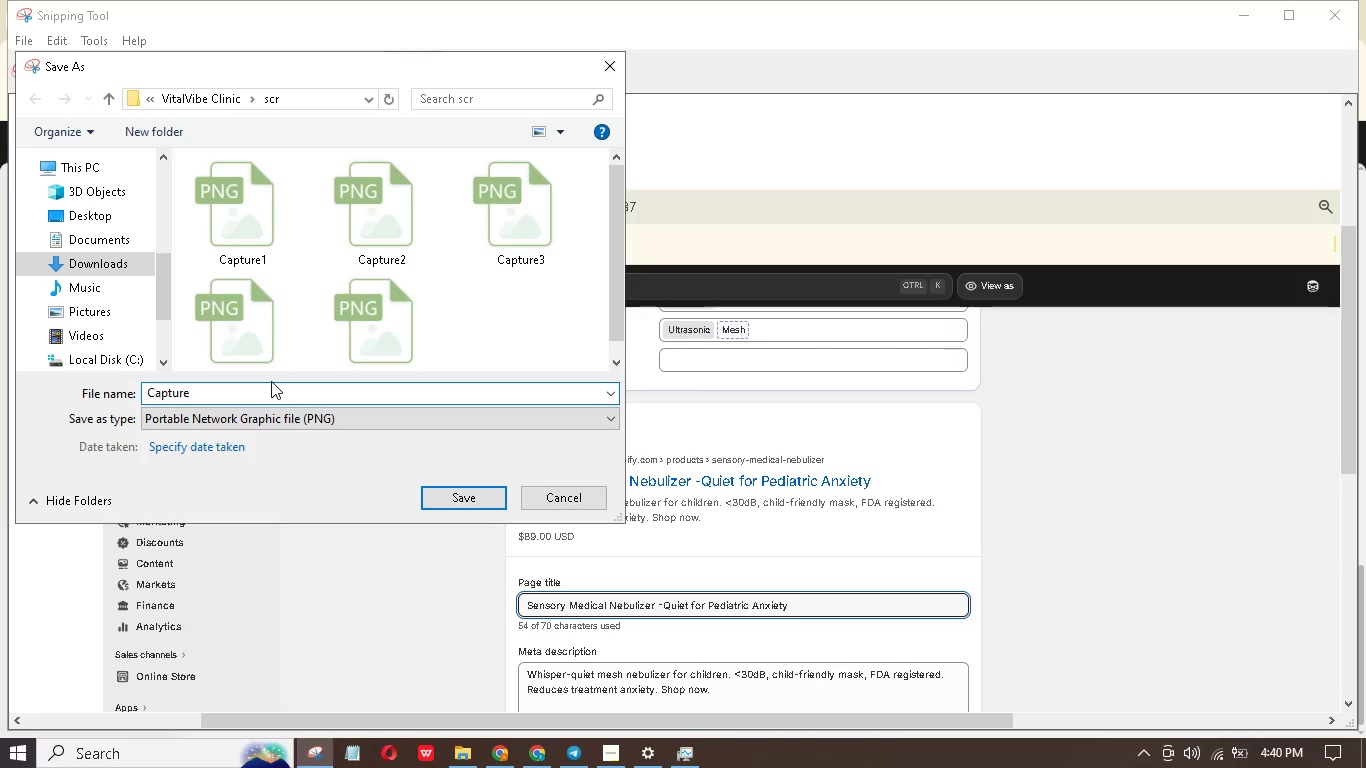 
key(6)
 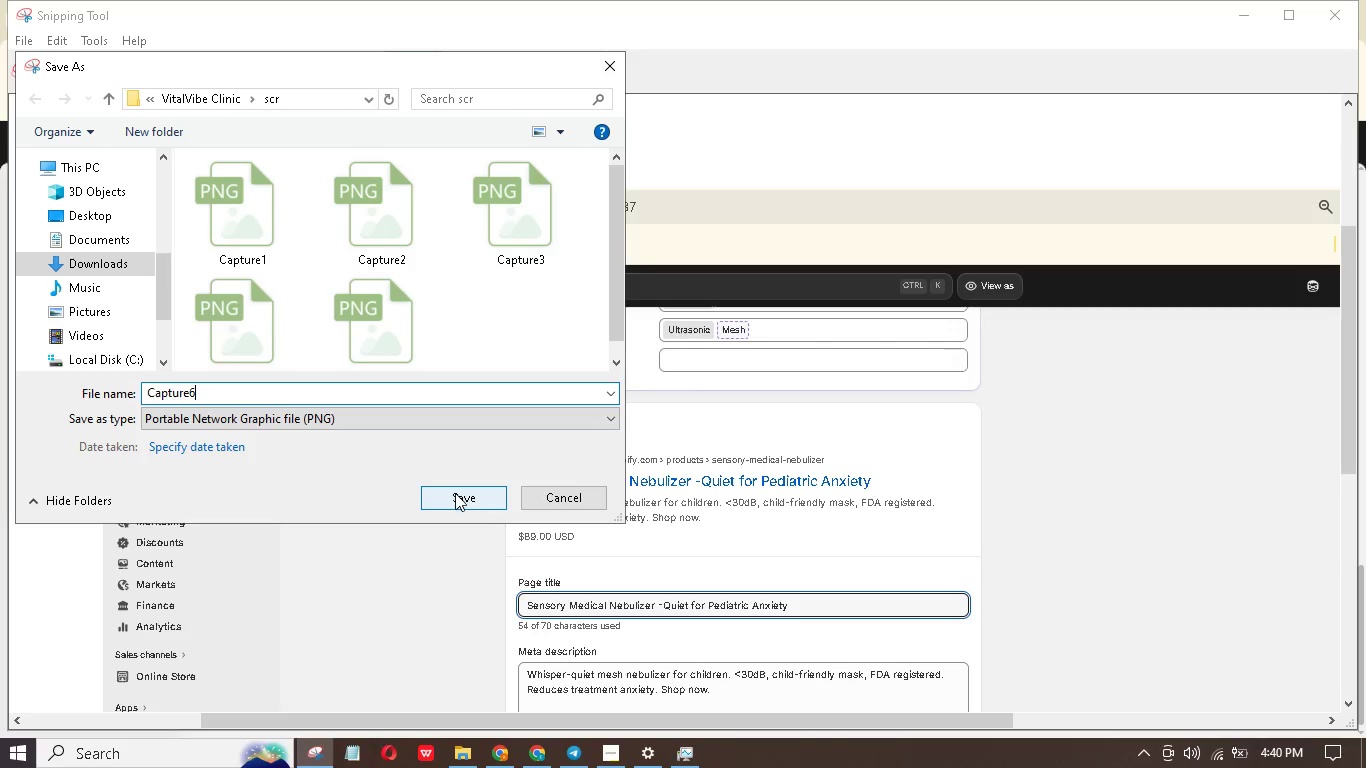 
left_click([456, 494])
 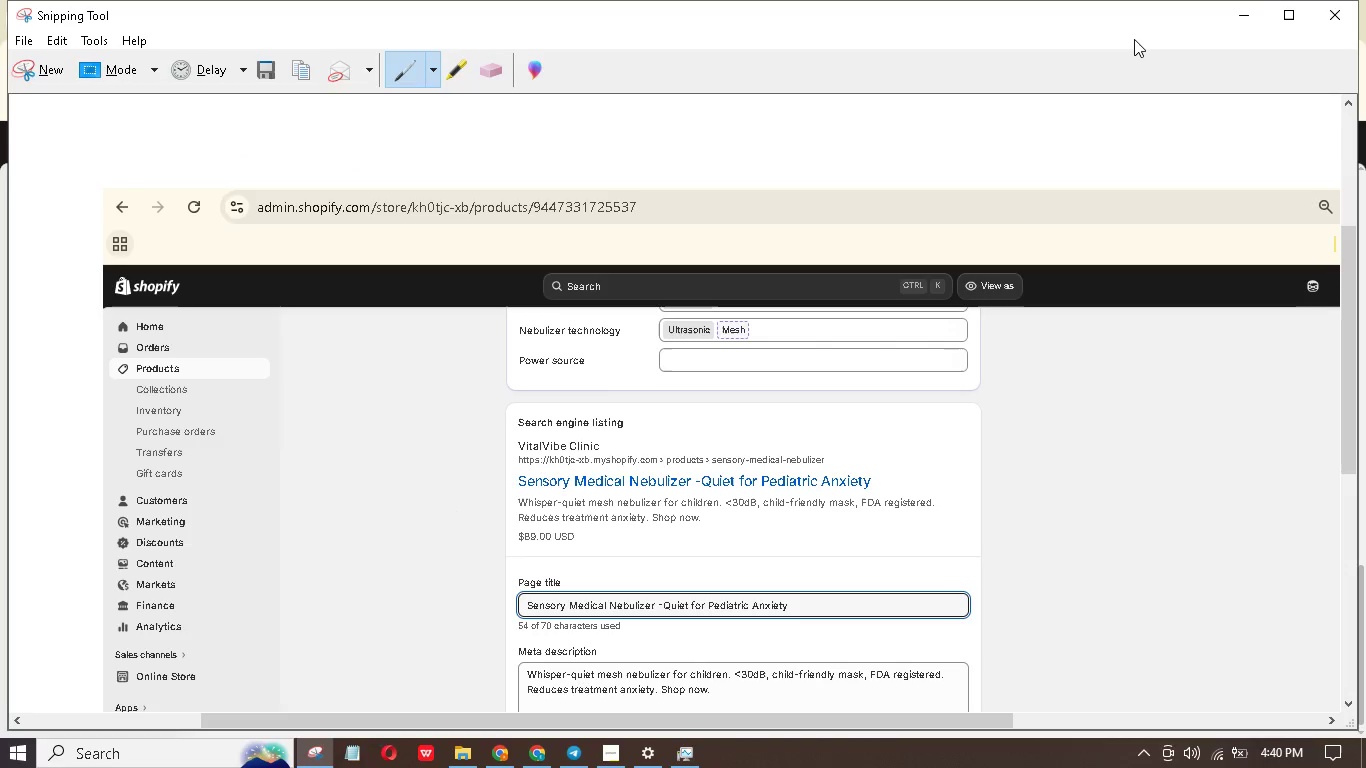 
mouse_move([1236, 29])
 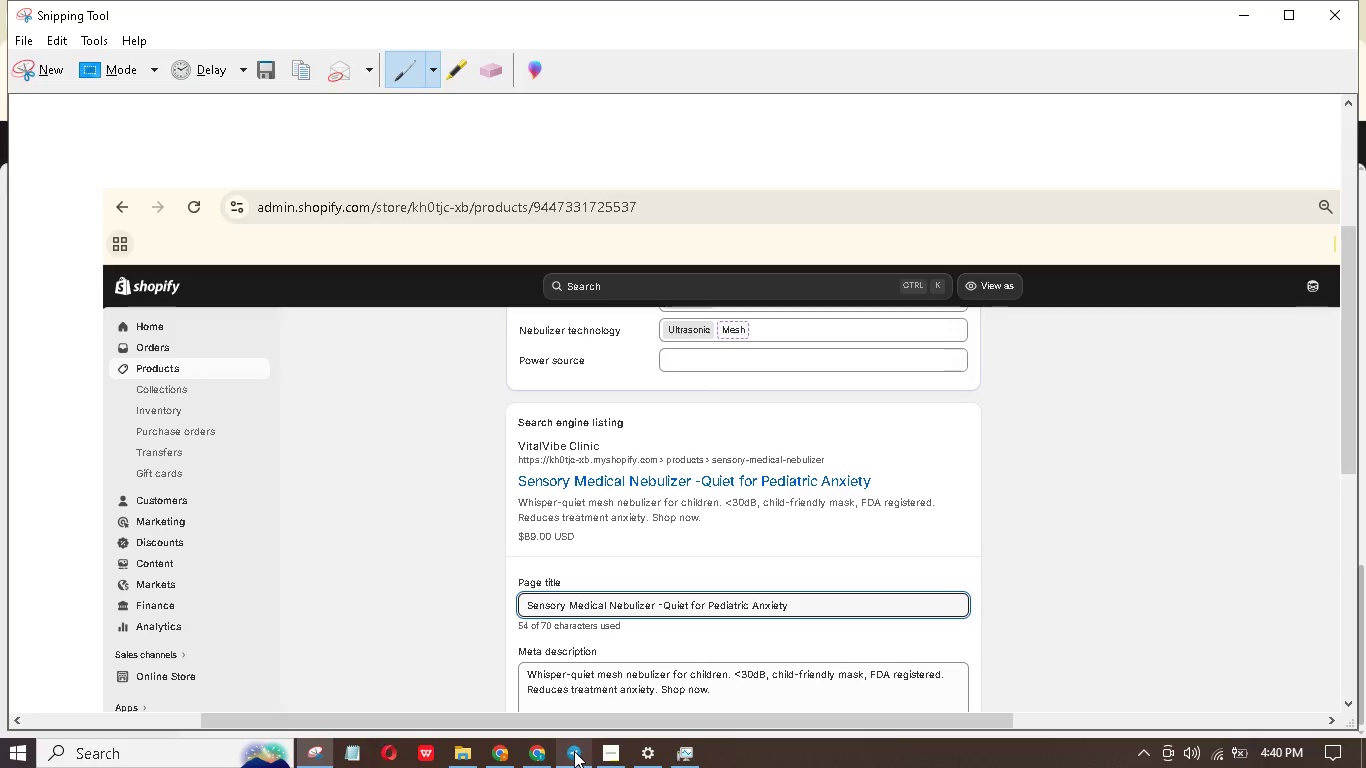 
left_click([574, 751])
 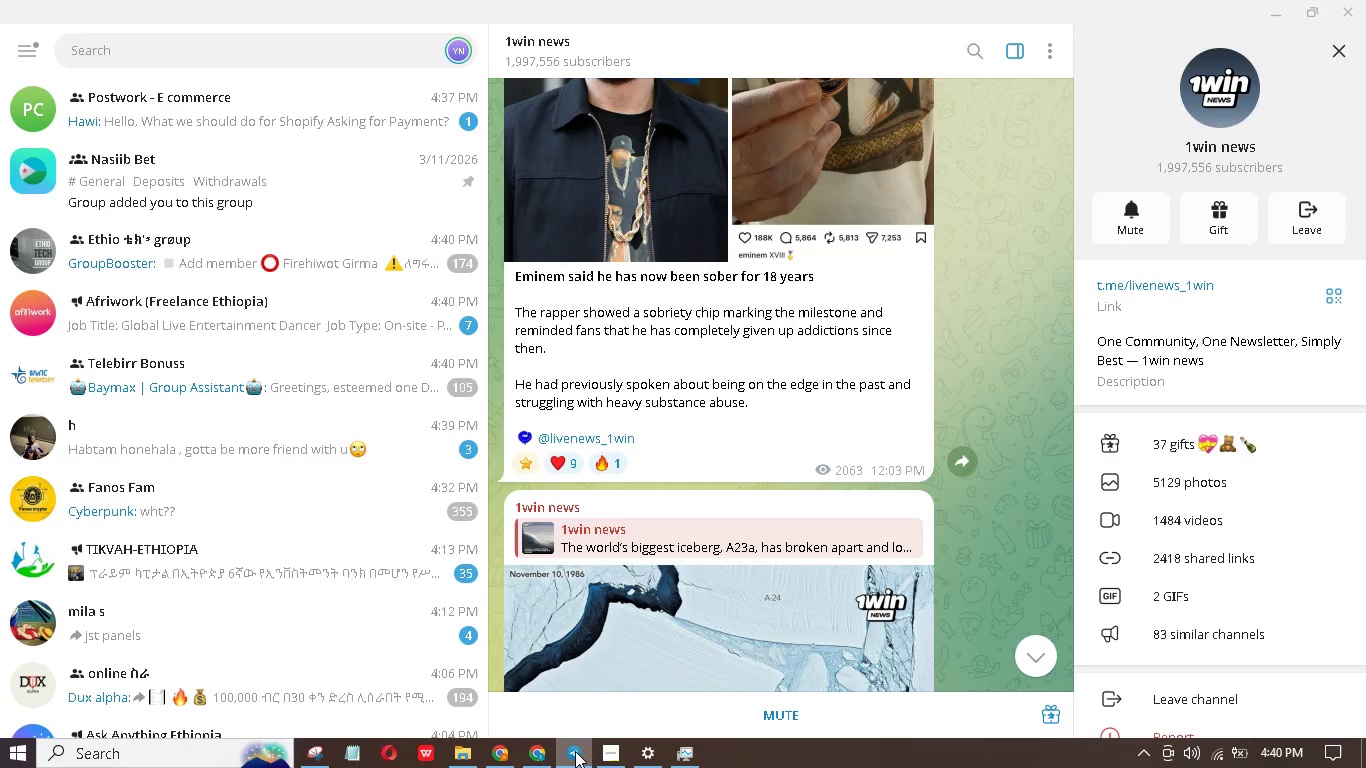 
left_click([575, 751])
 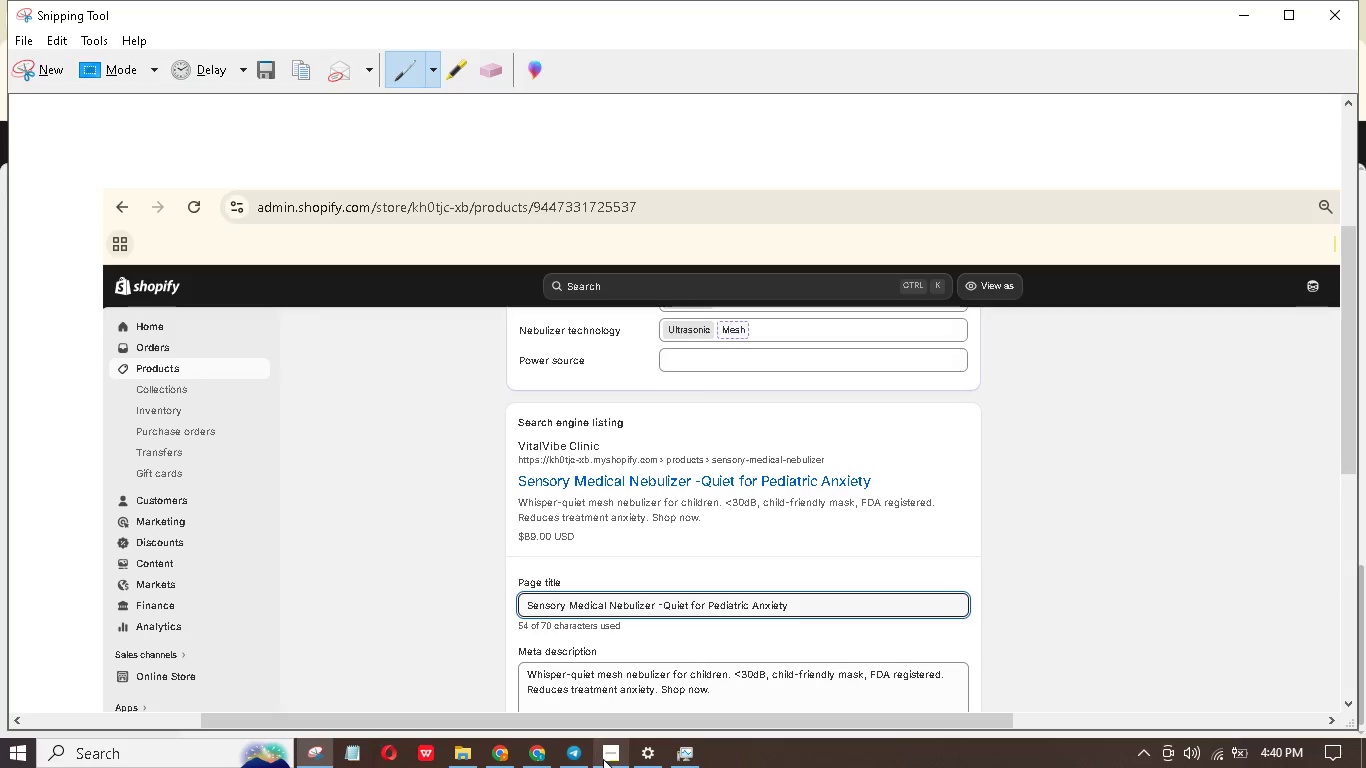 
left_click([603, 759])